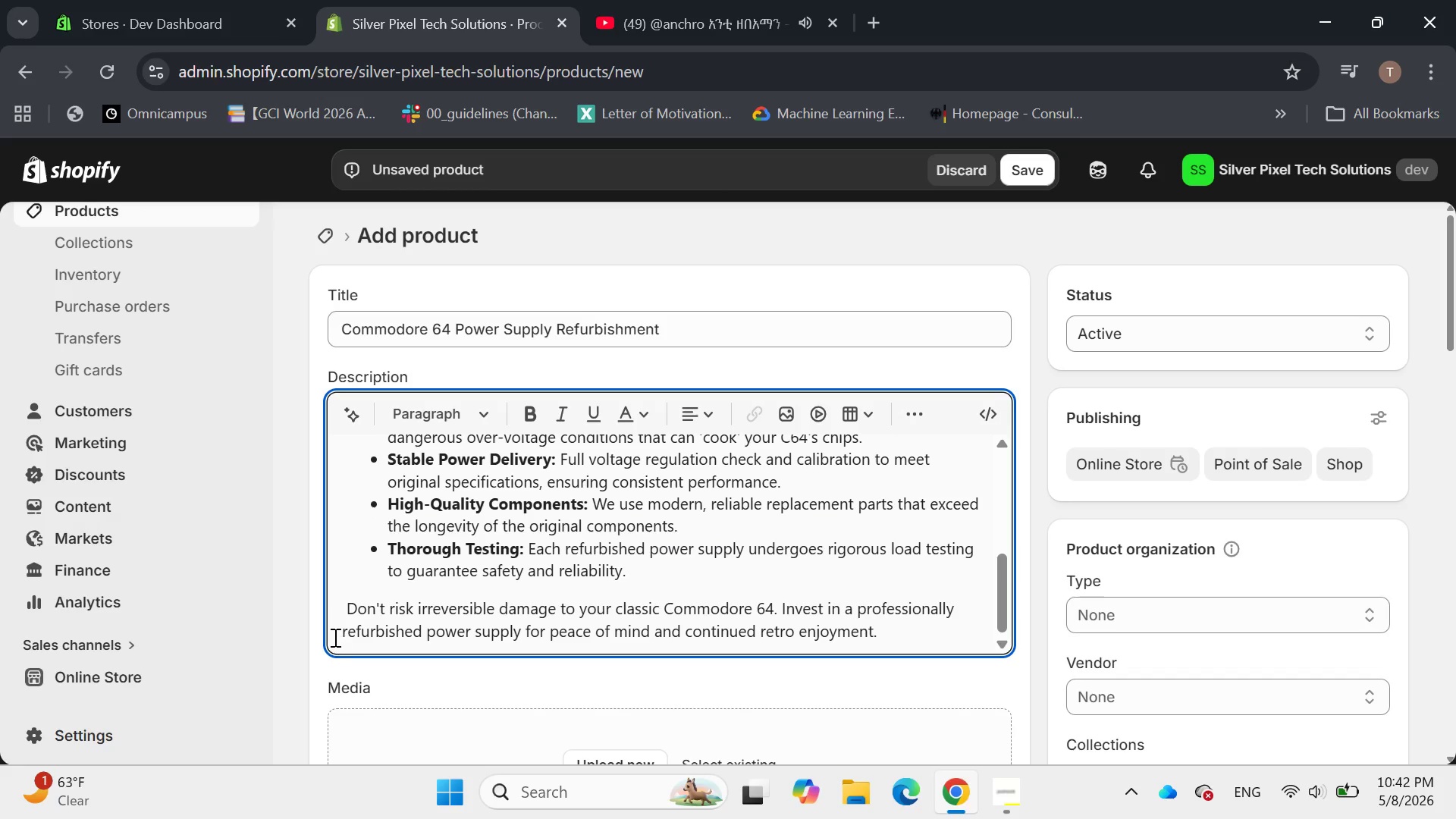 
wait(6.59)
 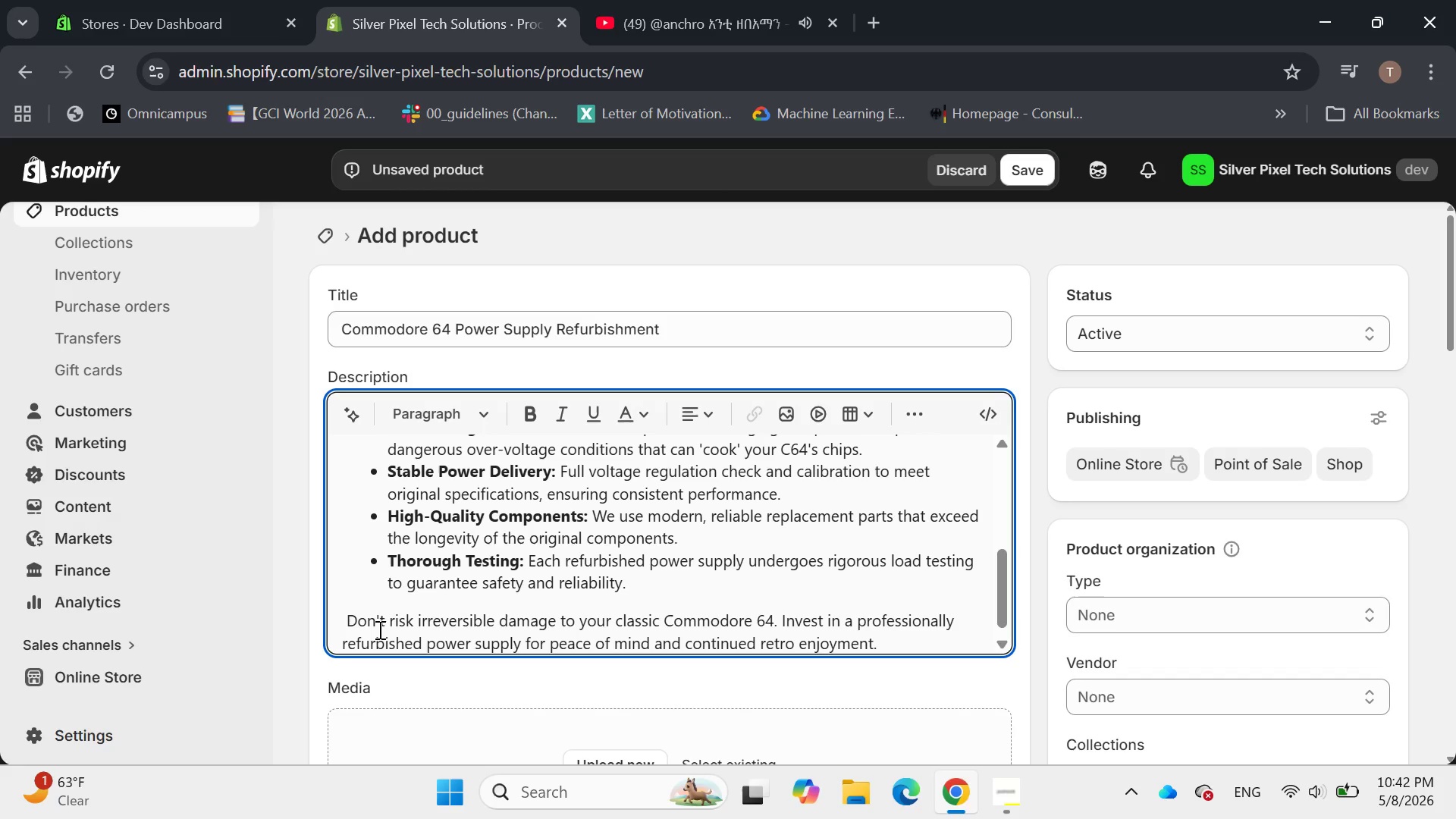 
left_click([347, 607])
 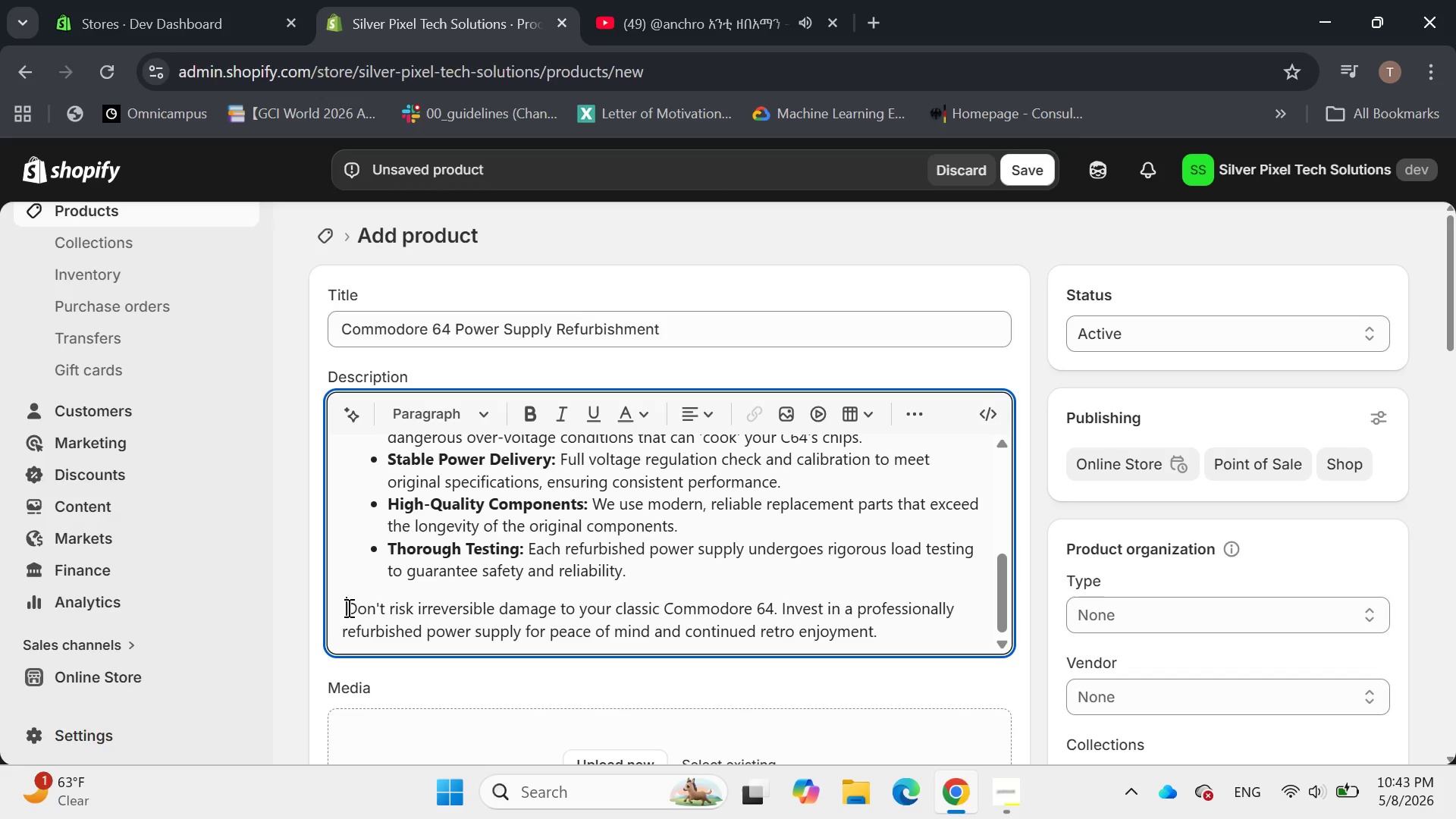 
key(Backspace)
 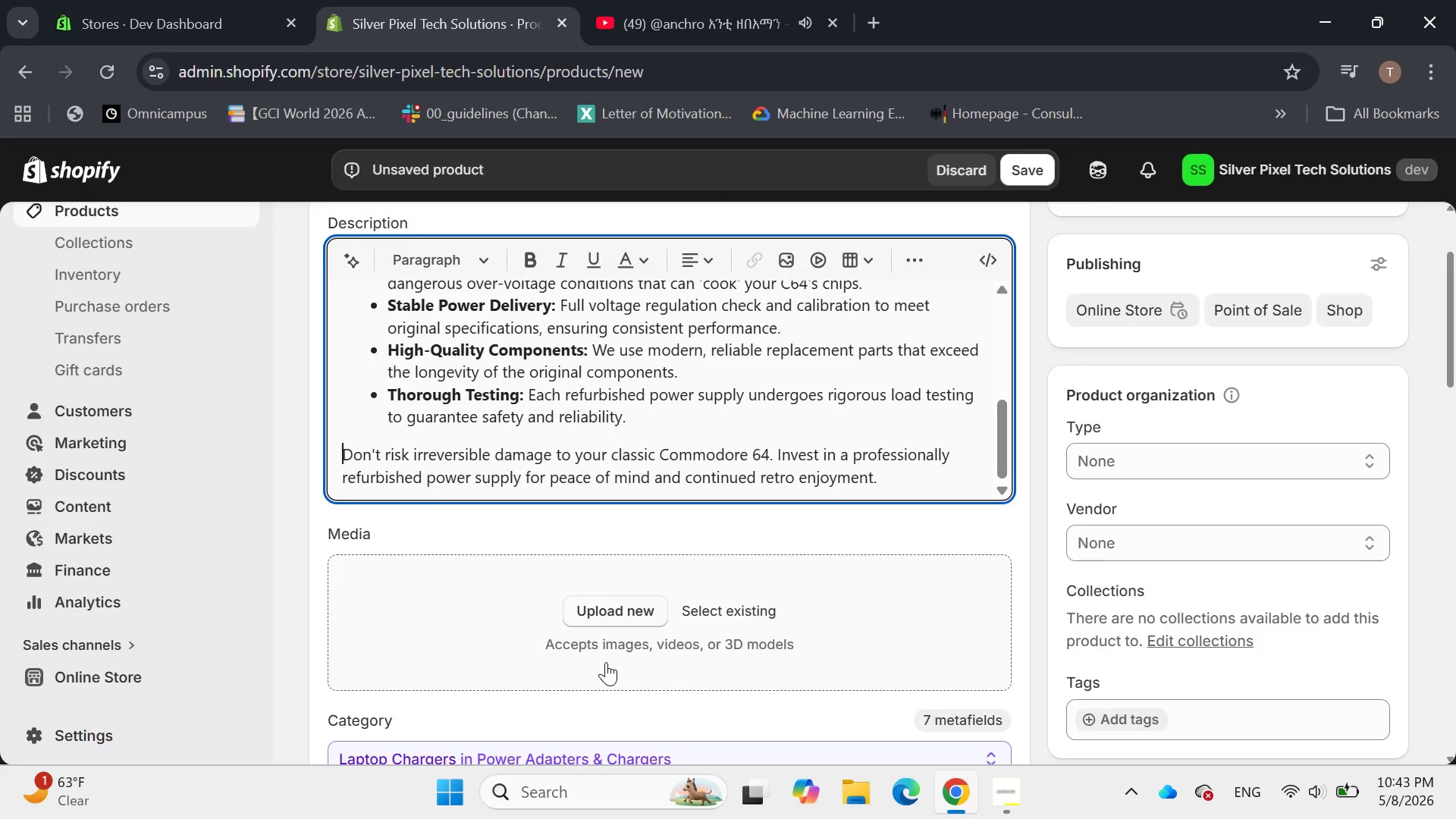 
left_click([617, 513])
 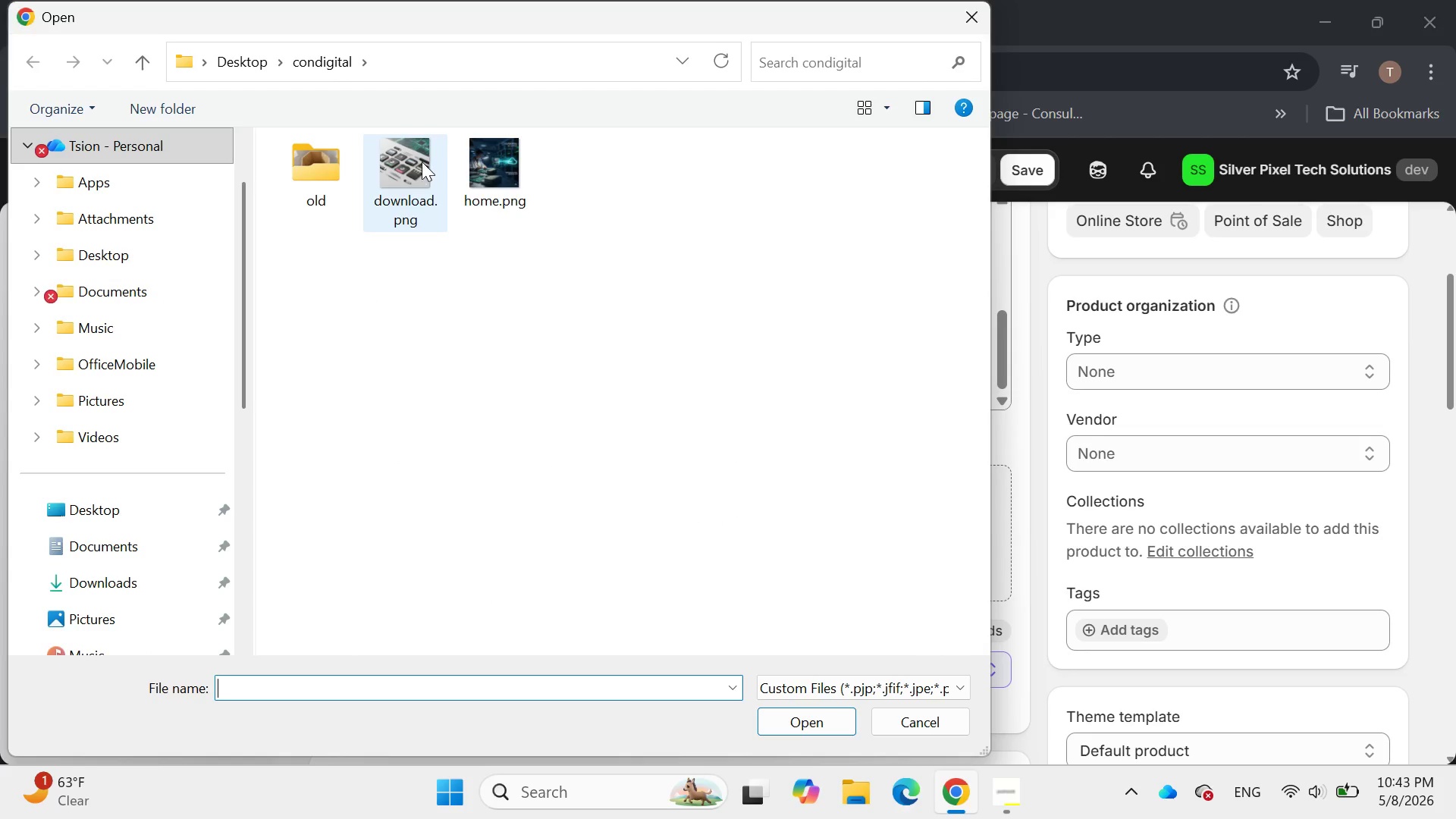 
double_click([421, 161])
 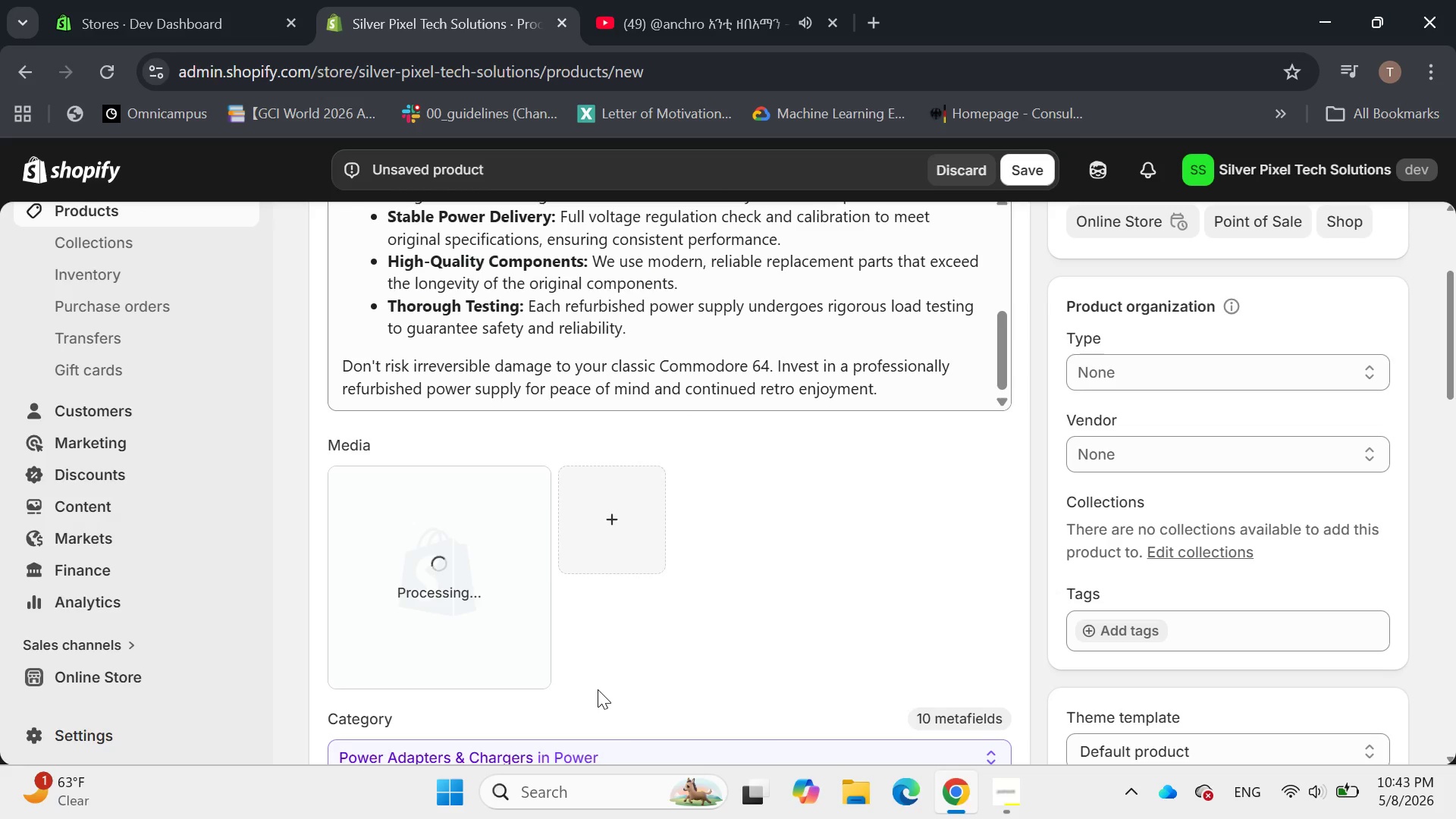 
left_click([1008, 795])